 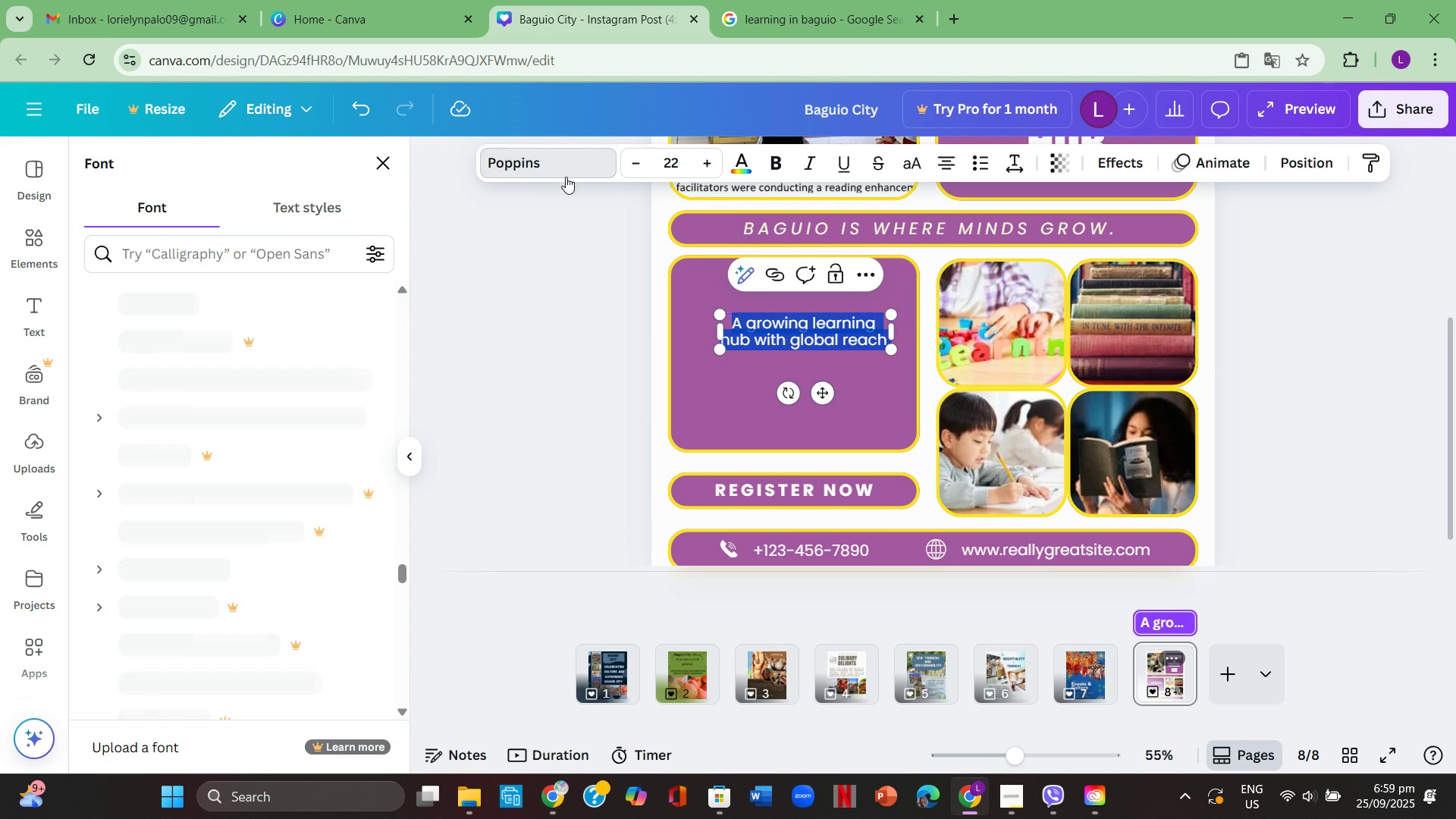 
left_click([267, 428])
 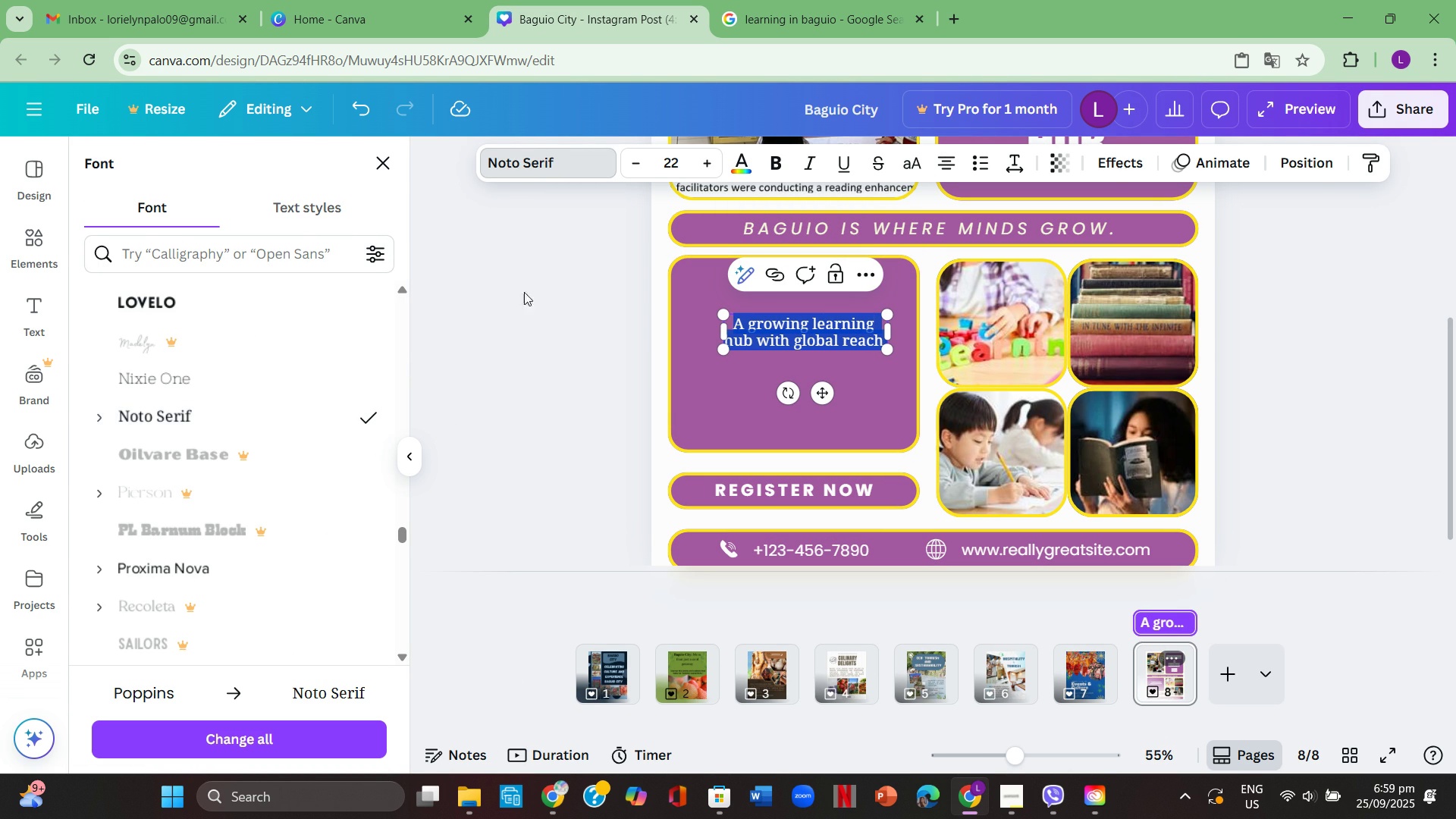 
wait(6.42)
 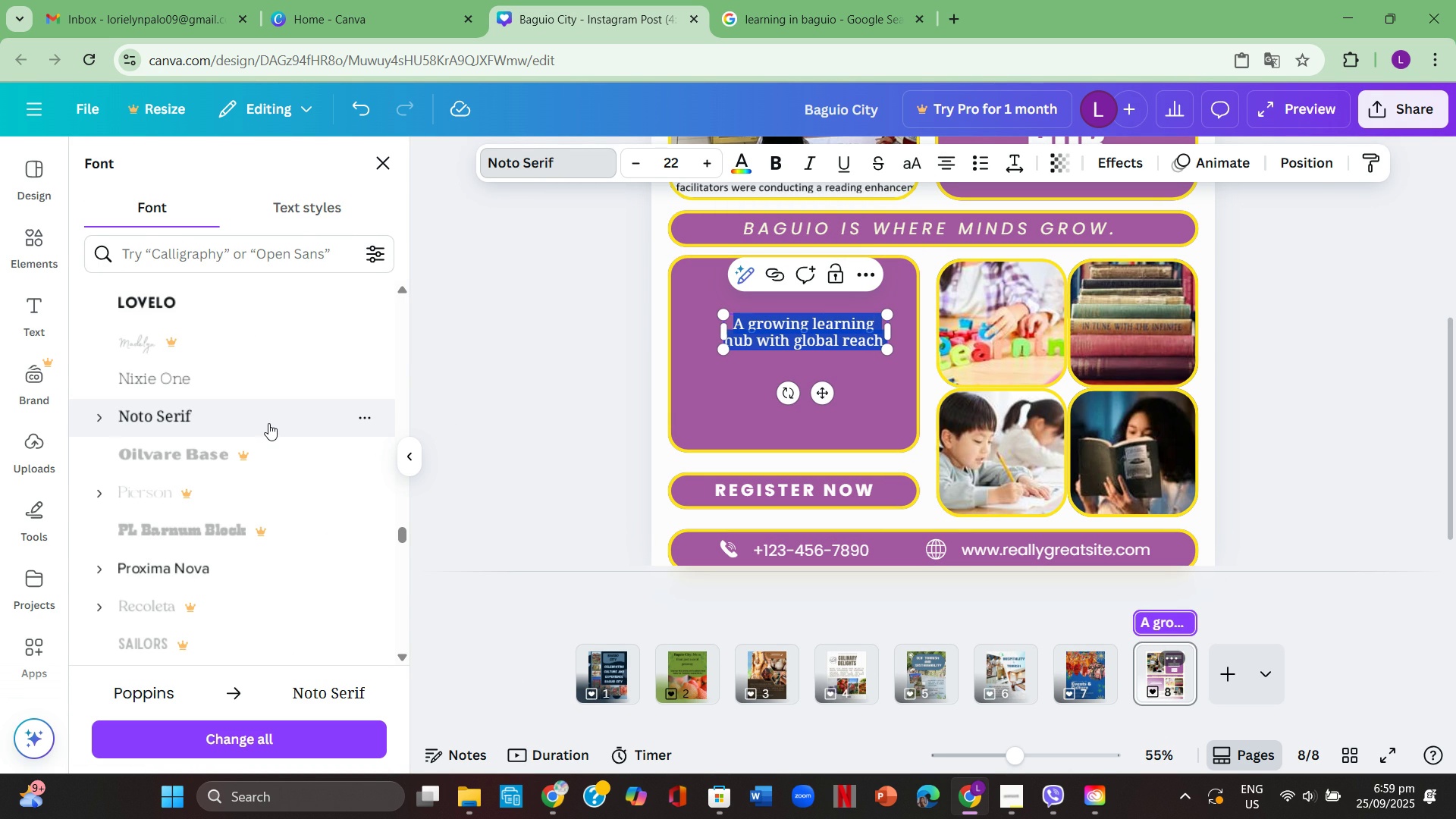 
left_click([714, 158])
 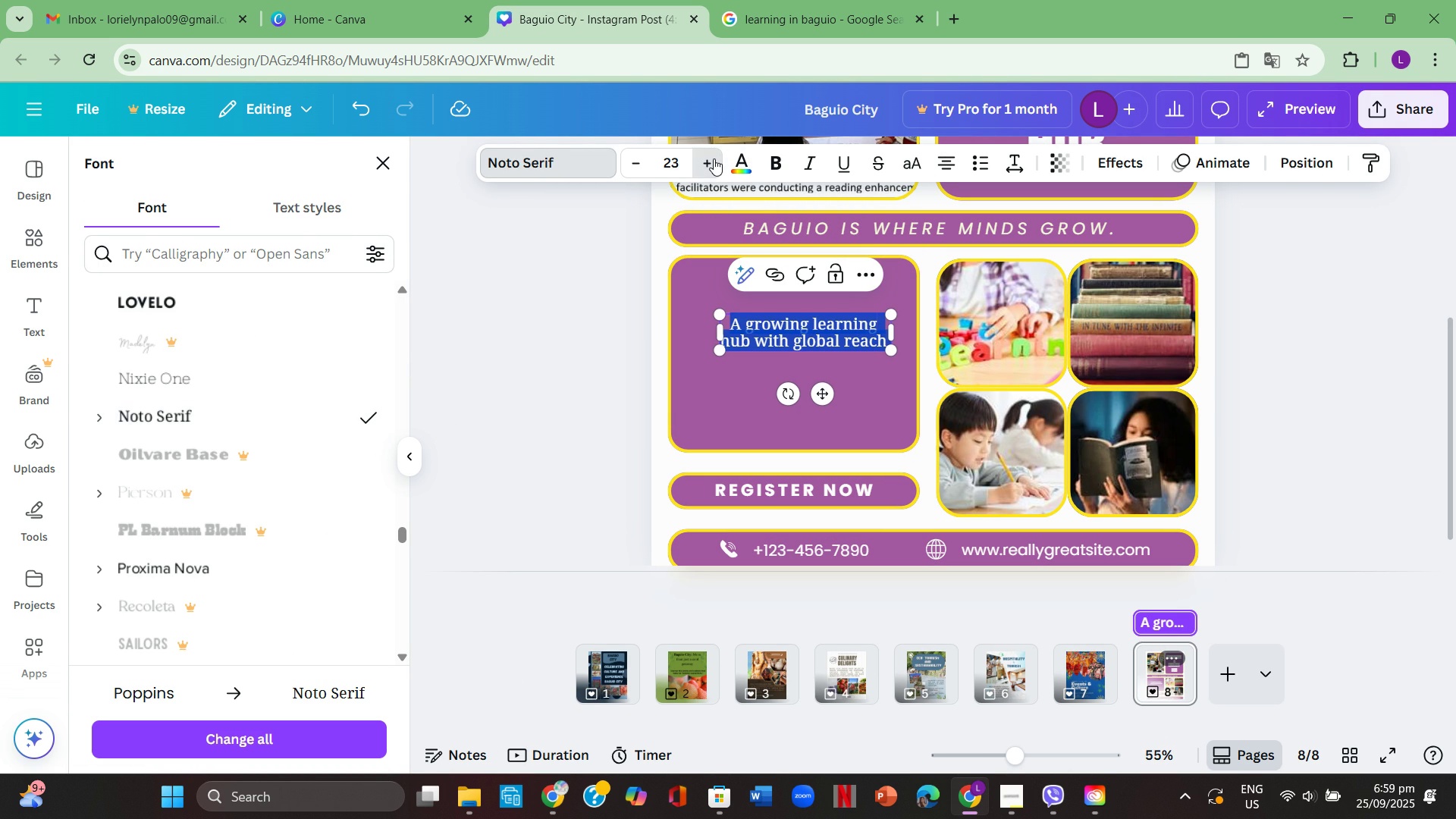 
left_click([714, 158])
 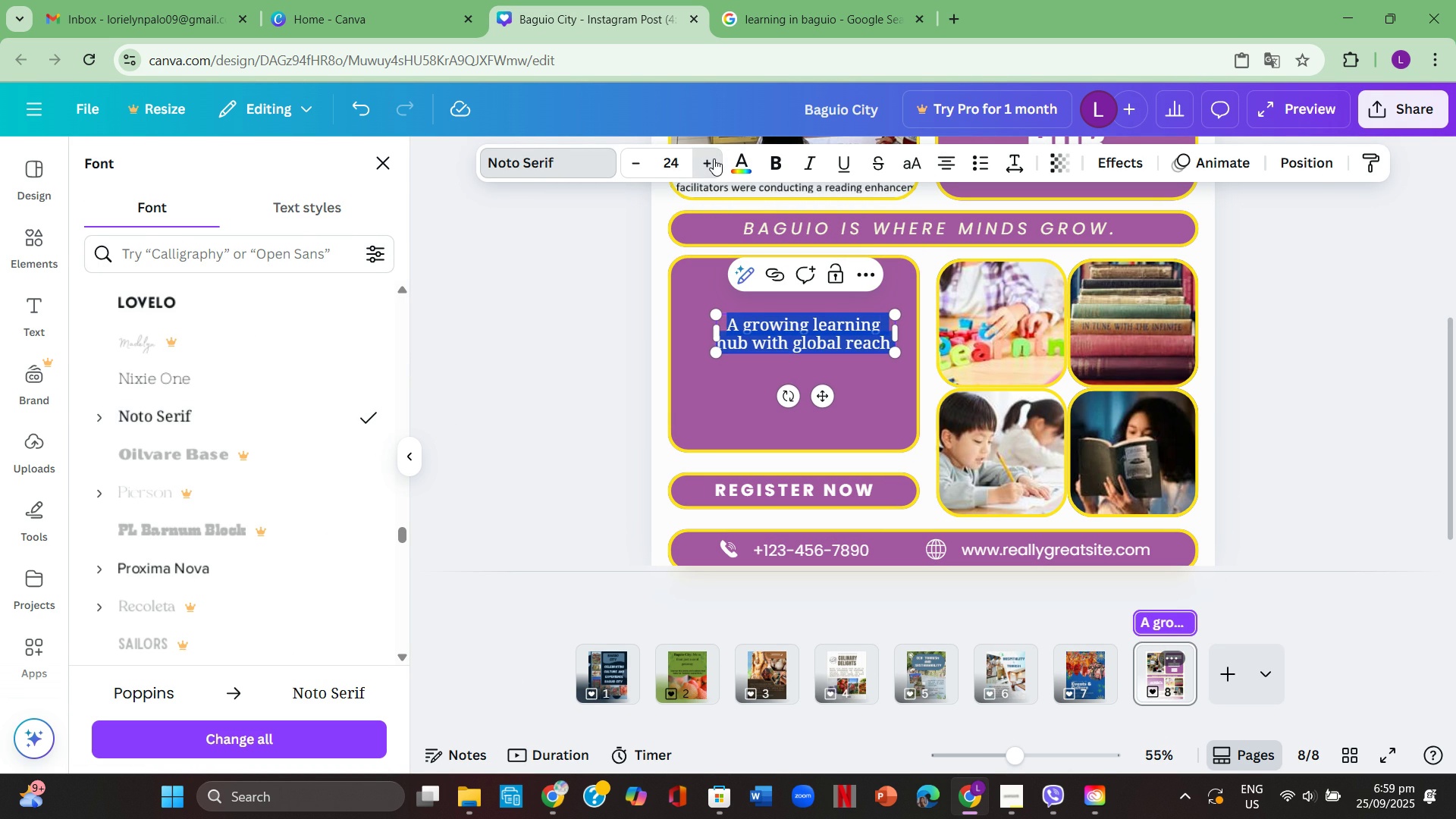 
left_click([714, 158])
 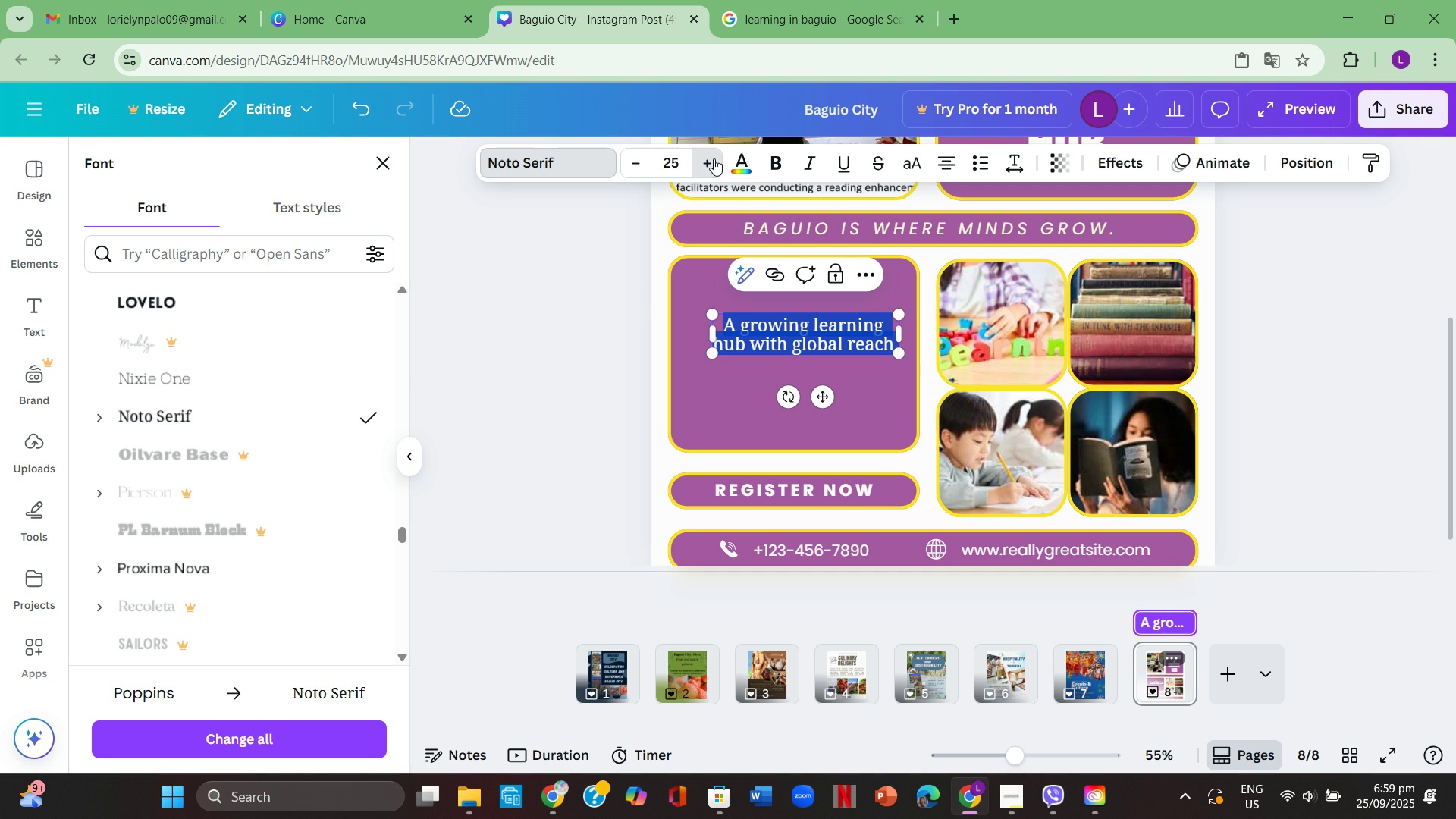 
double_click([714, 158])
 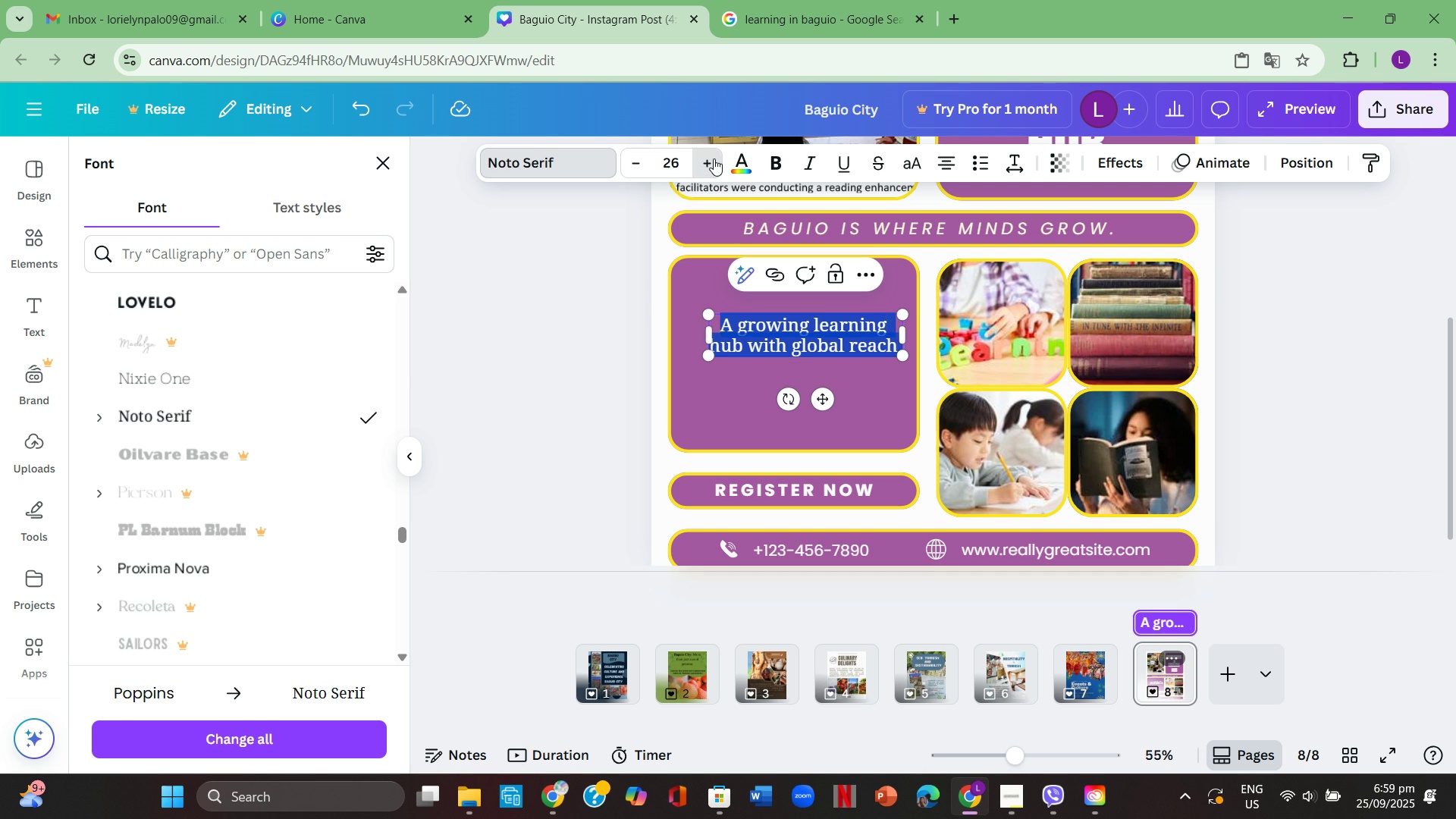 
triple_click([714, 158])
 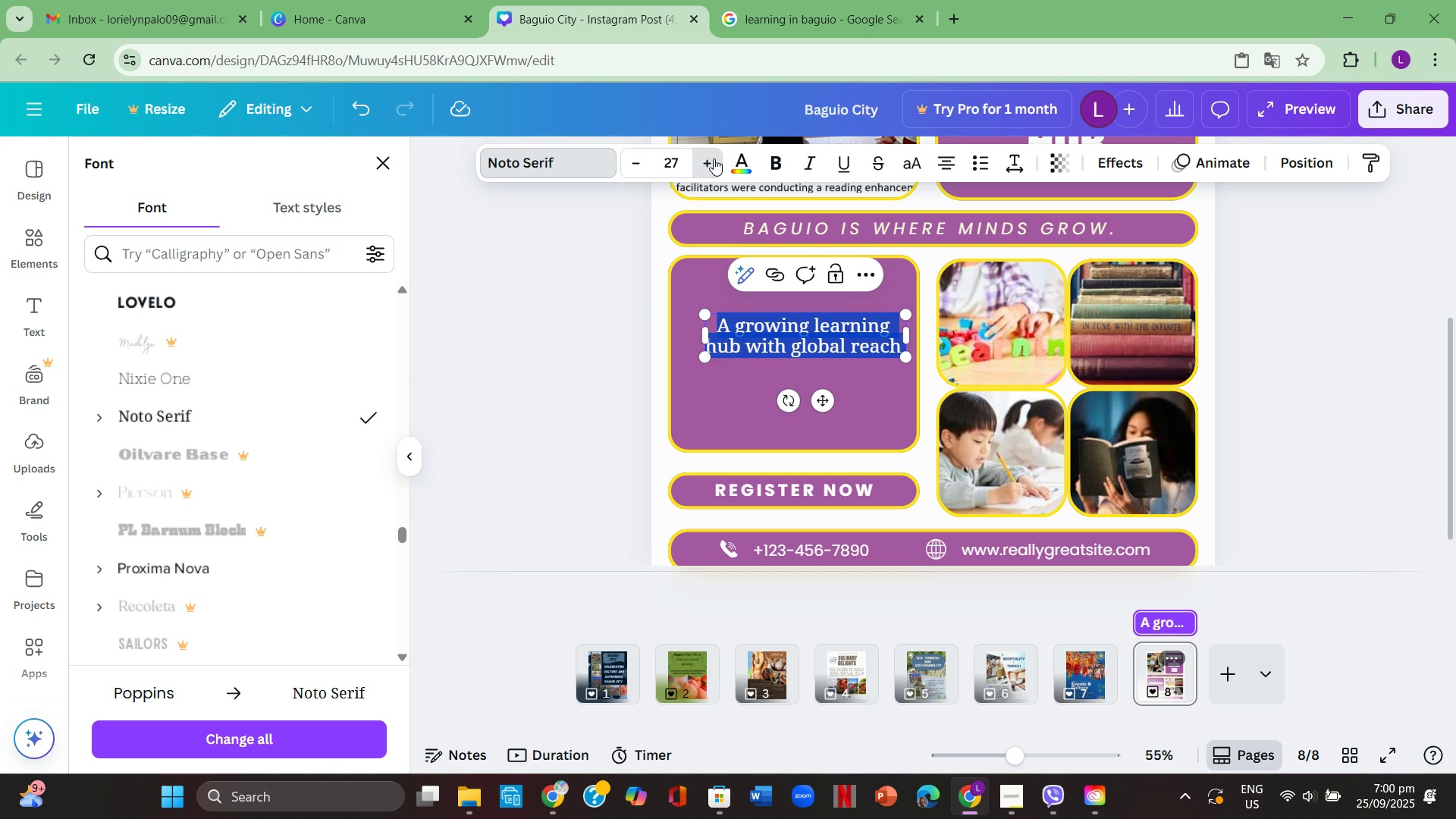 
left_click([714, 158])
 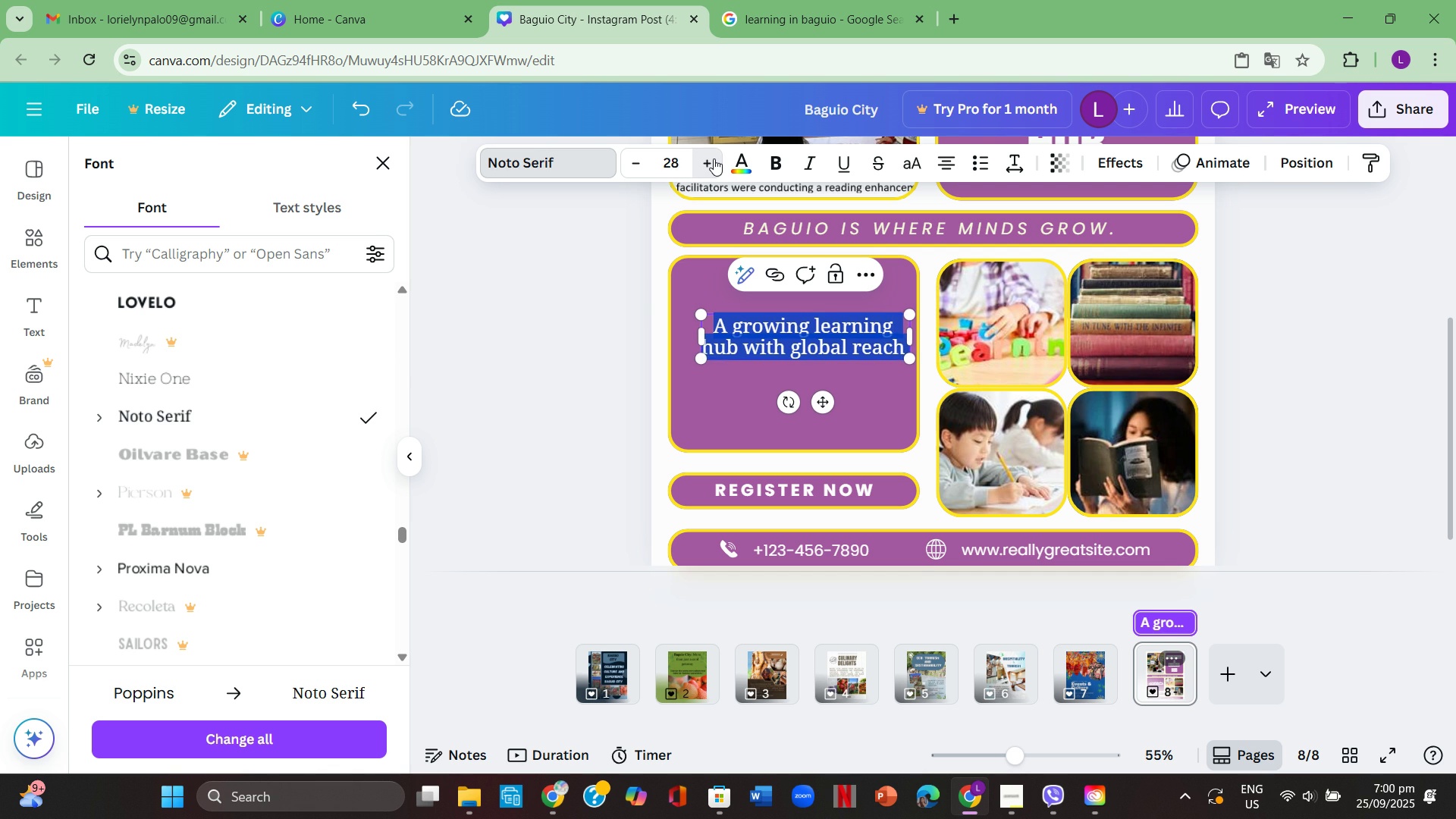 
left_click([714, 158])
 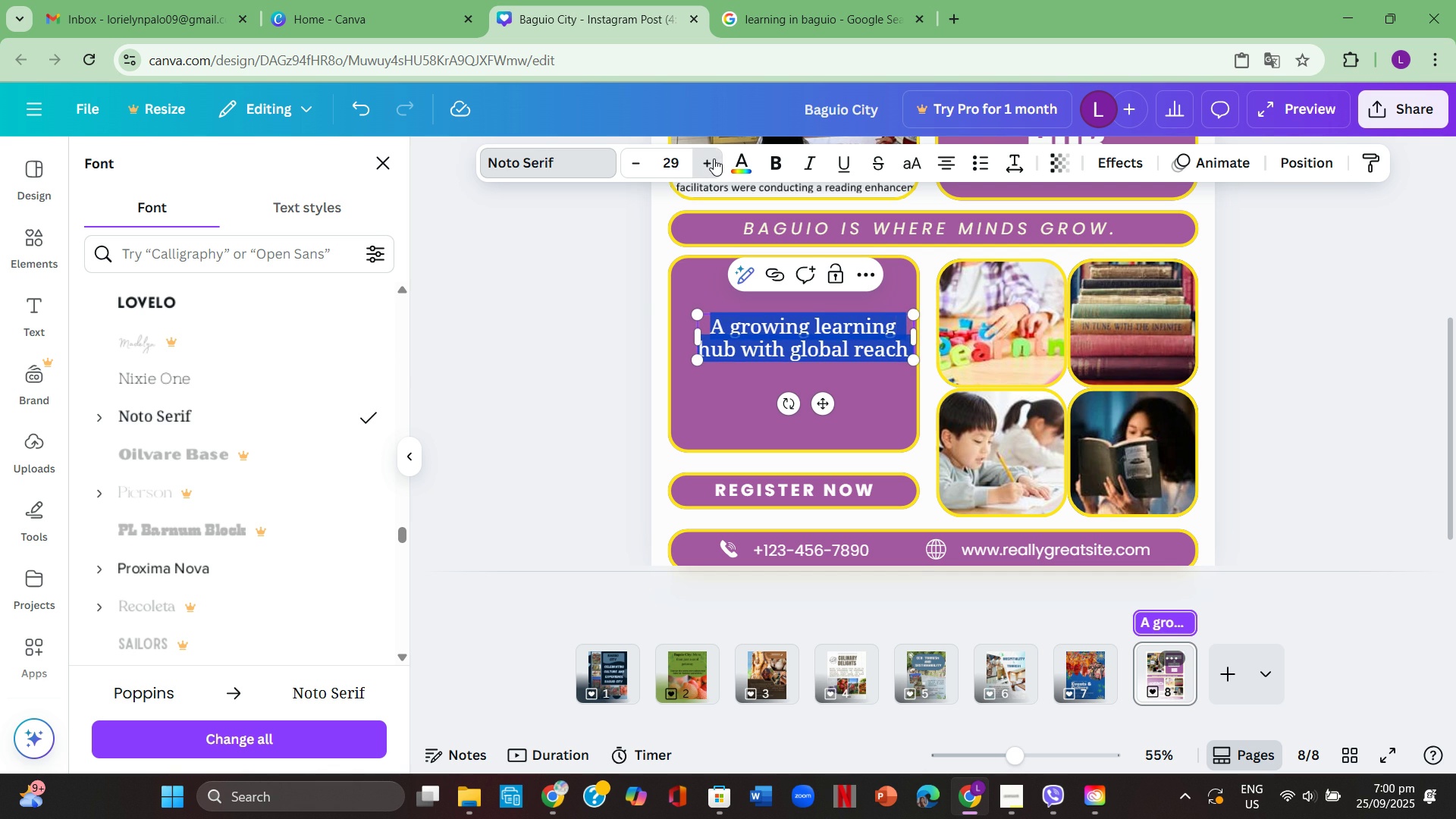 
left_click([714, 158])
 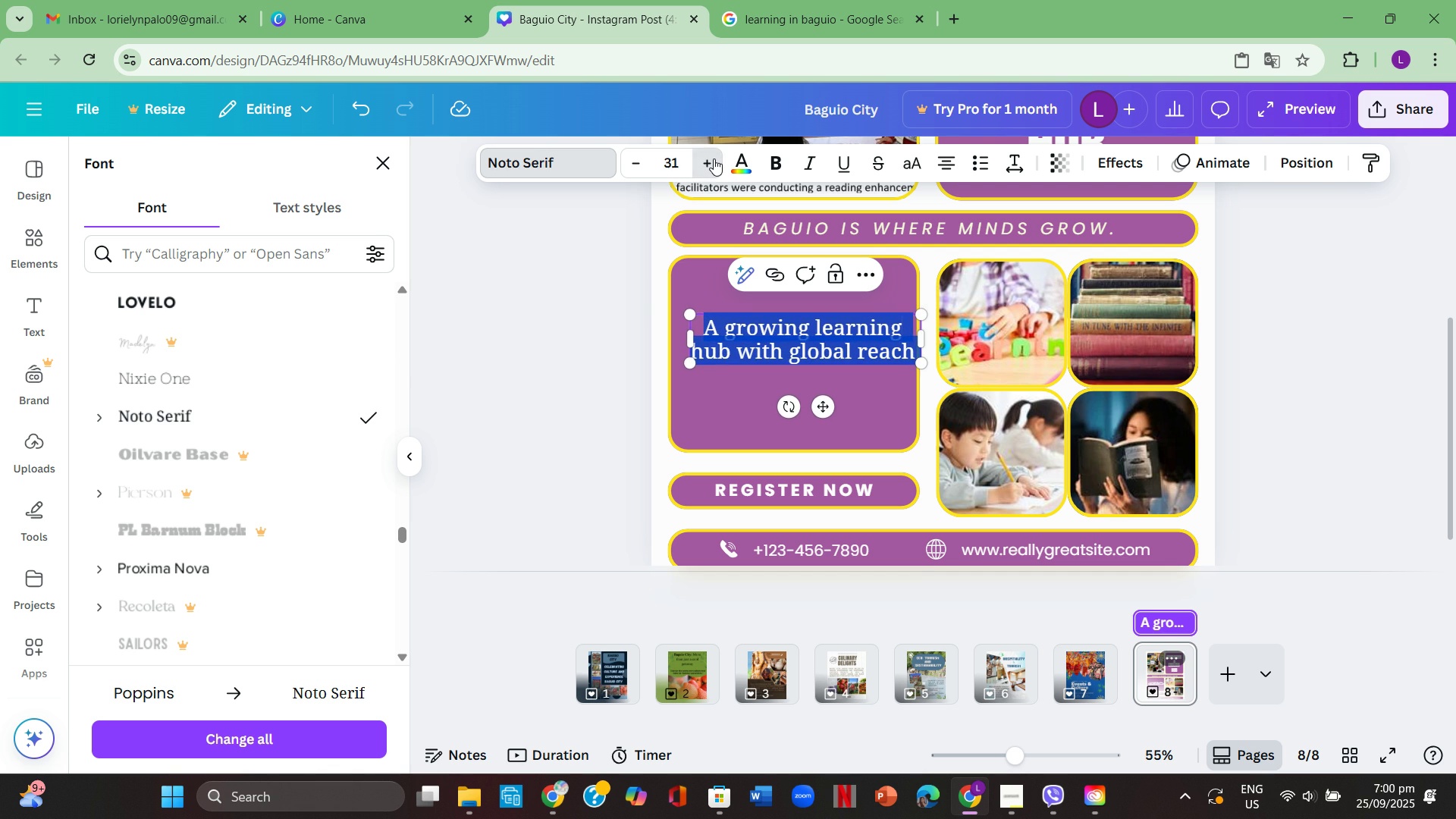 
left_click([714, 158])
 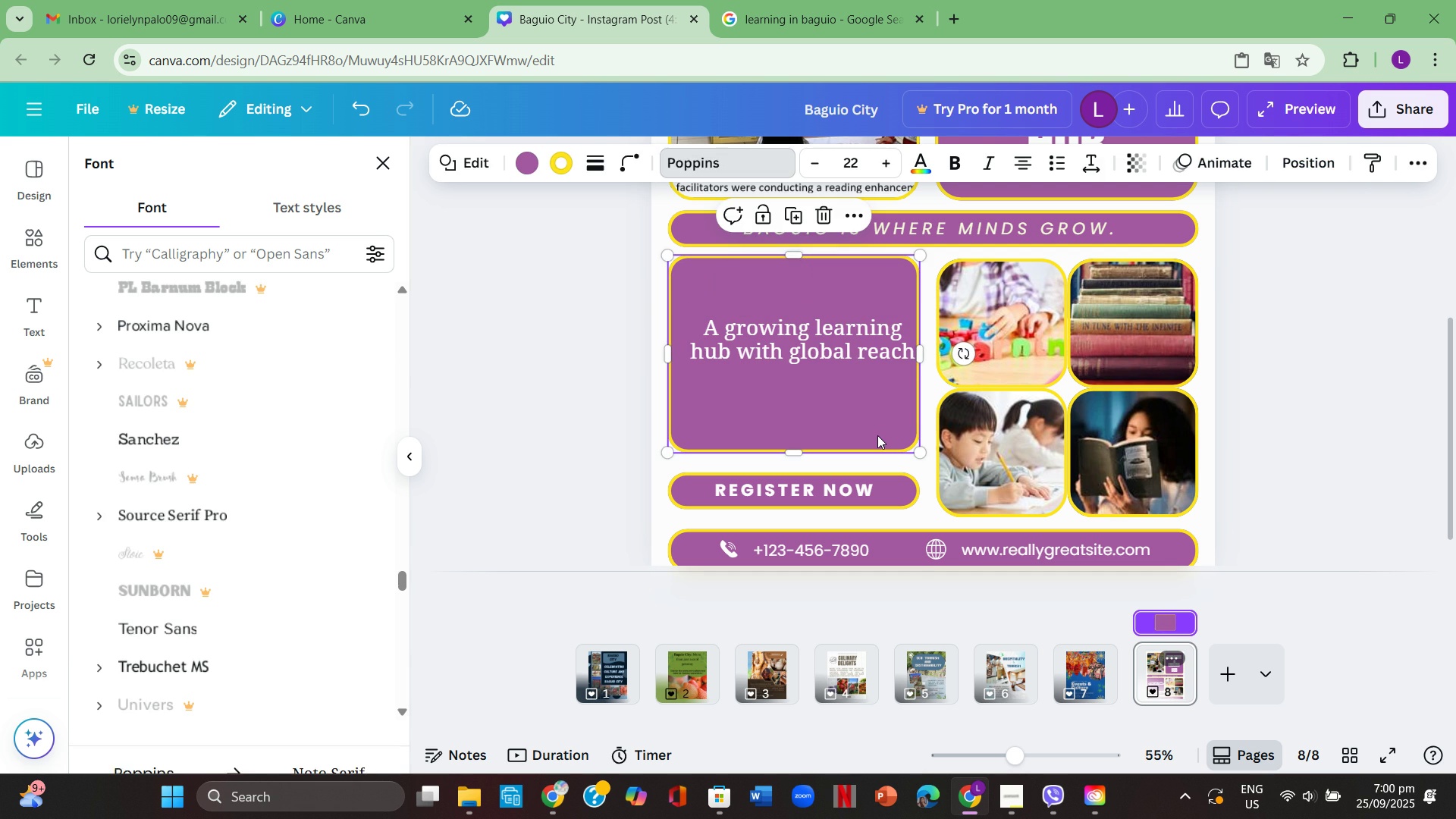 
left_click([877, 435])
 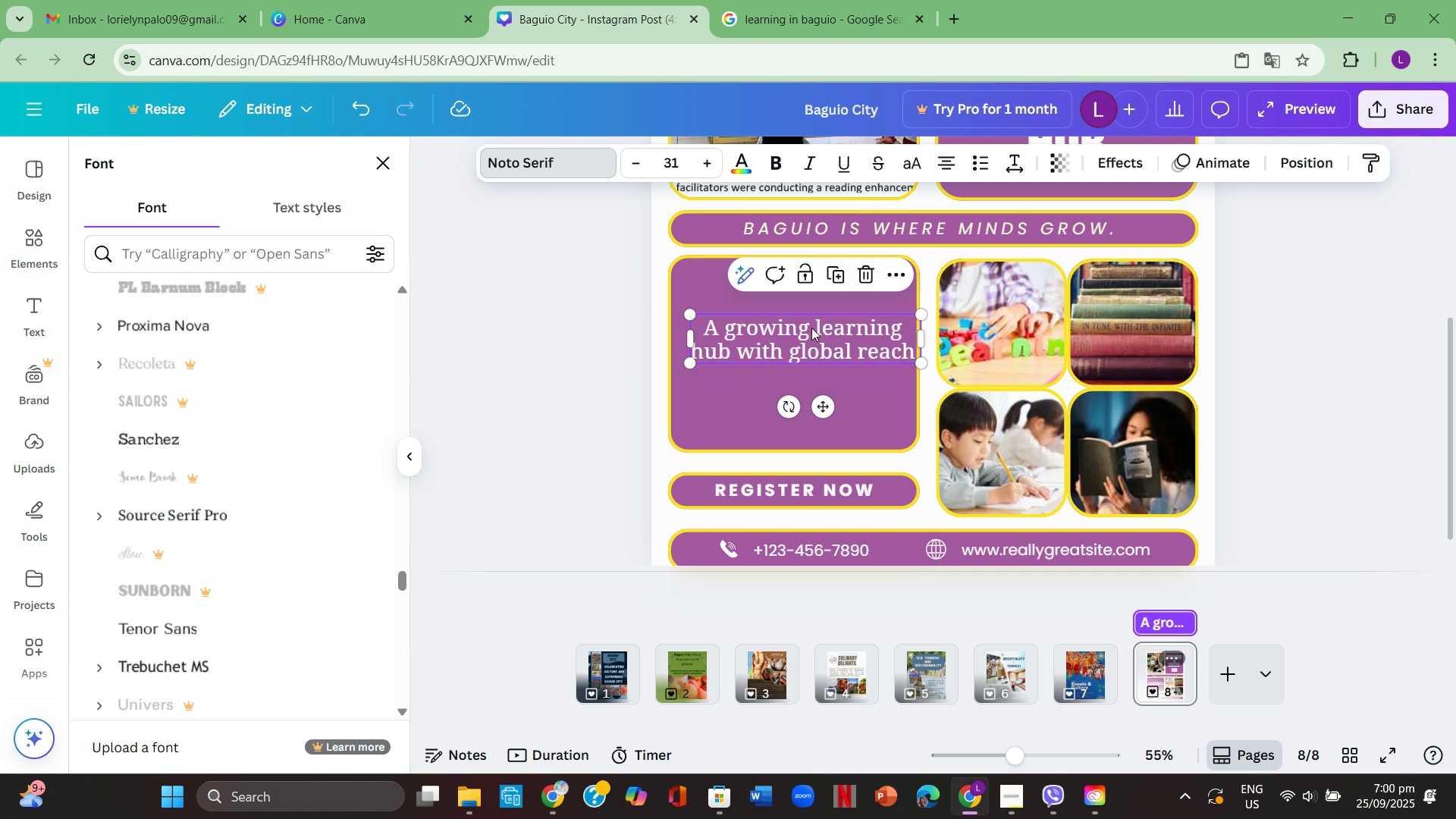 
left_click([811, 328])
 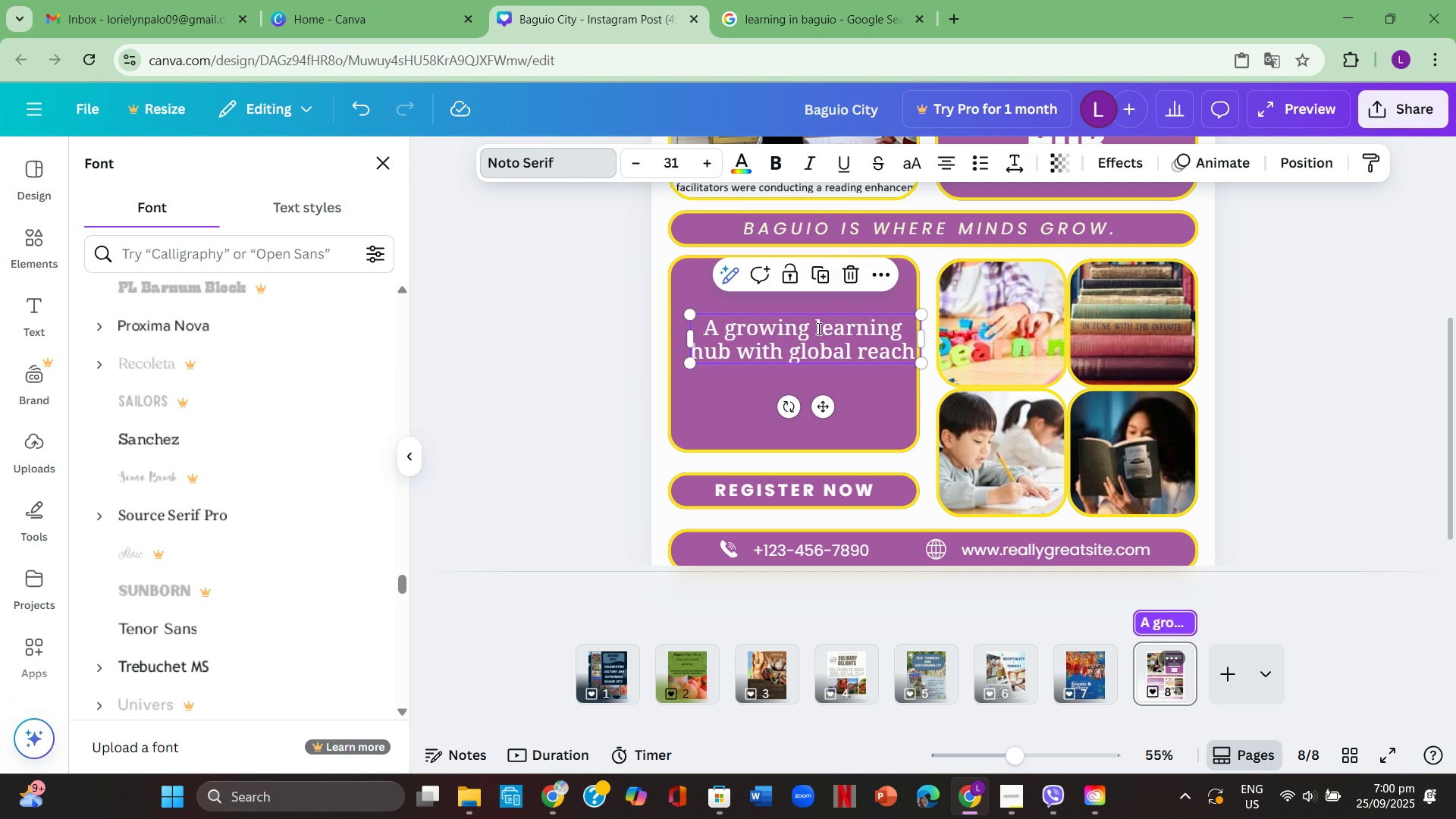 
left_click([817, 327])
 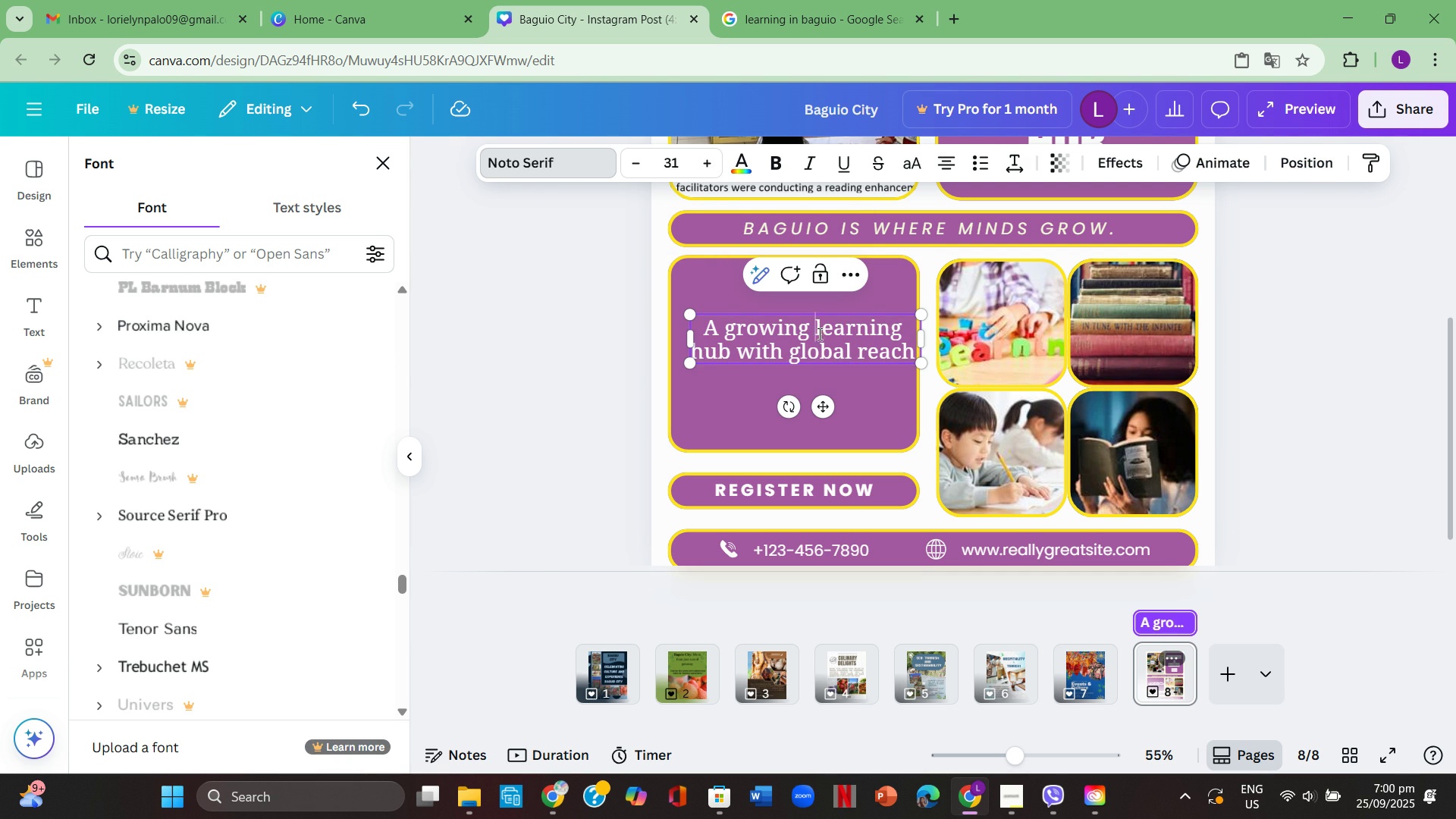 
left_click([817, 328])
 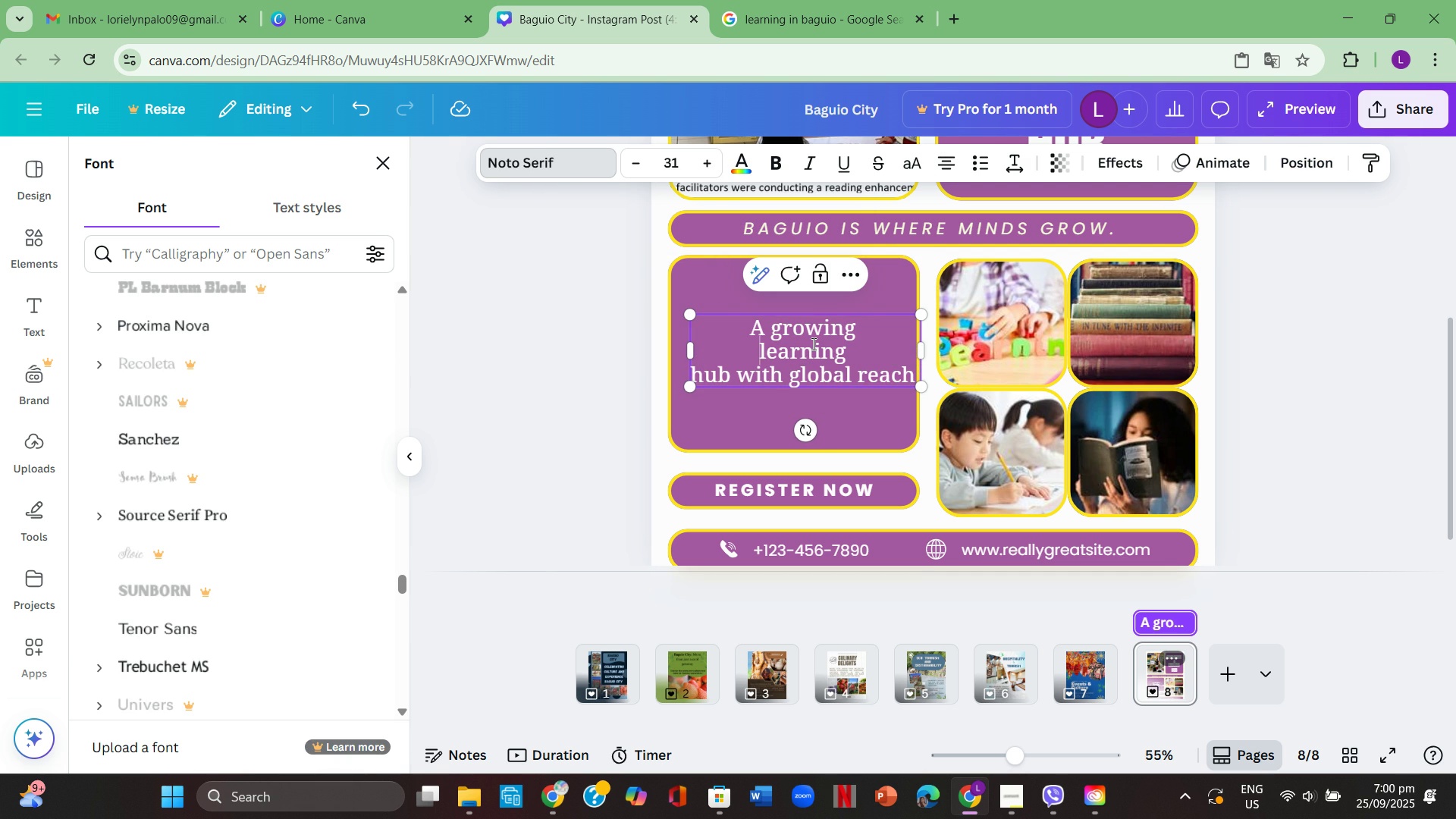 
key(Enter)
 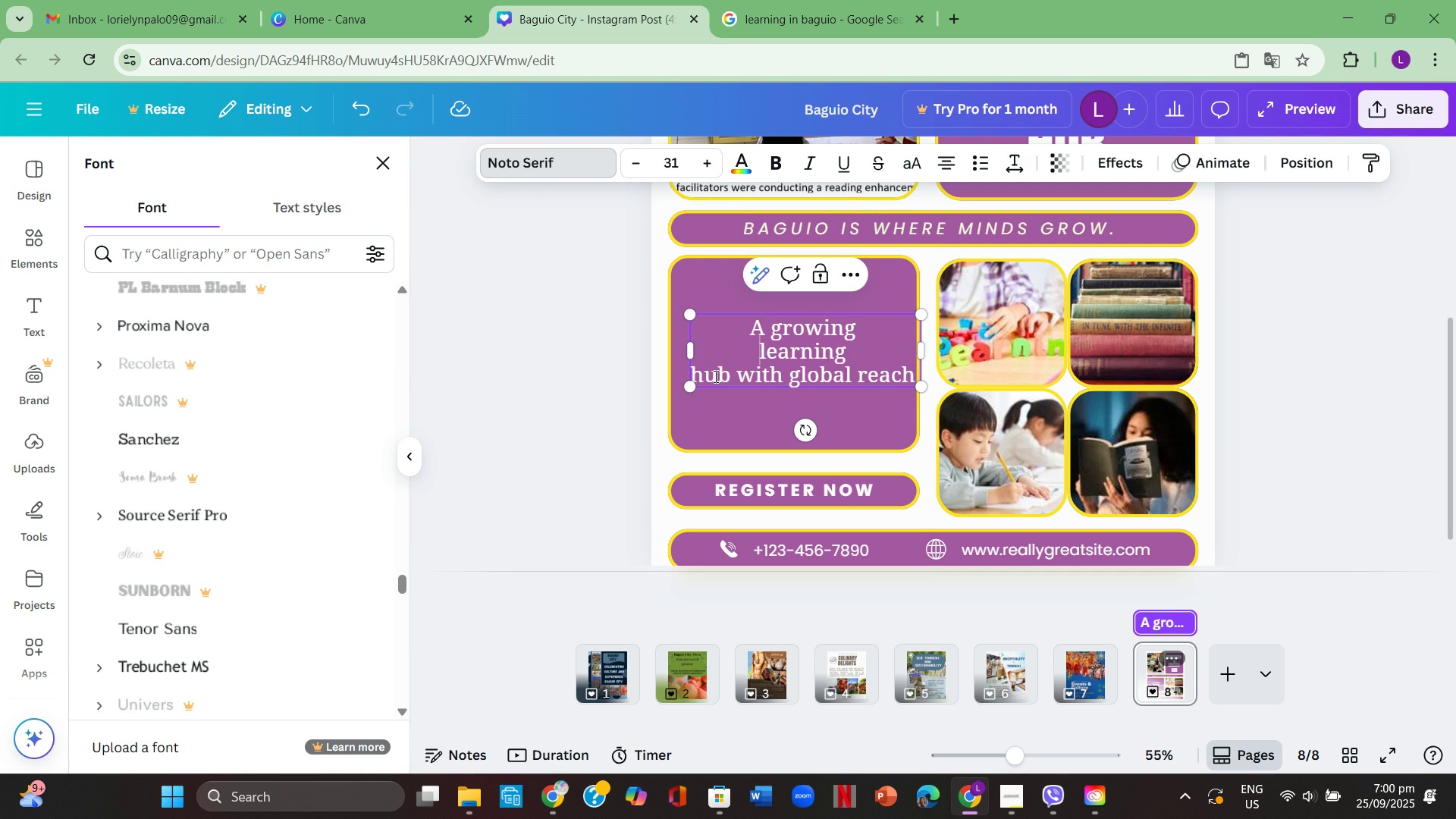 
wait(5.67)
 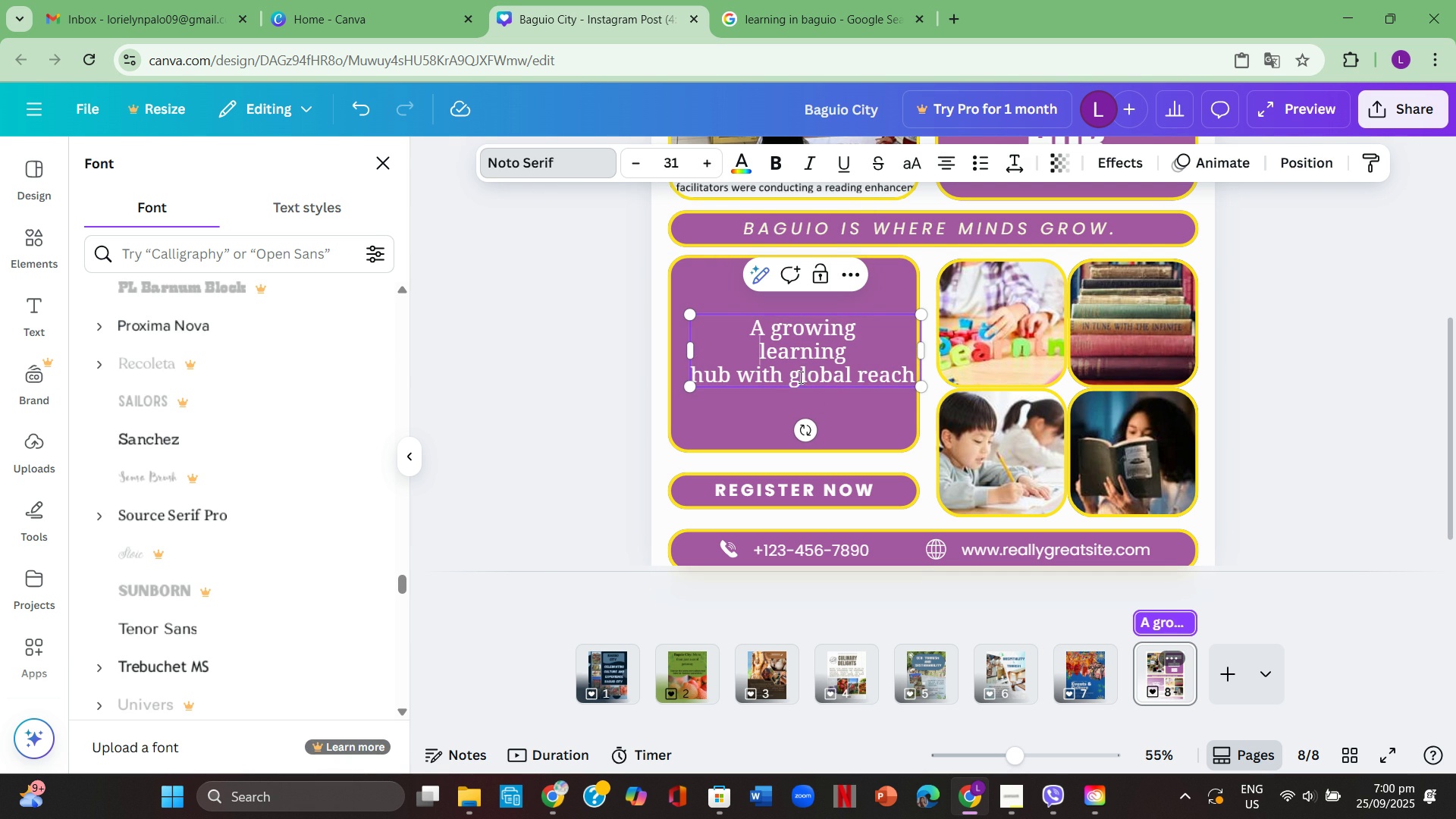 
left_click([698, 373])
 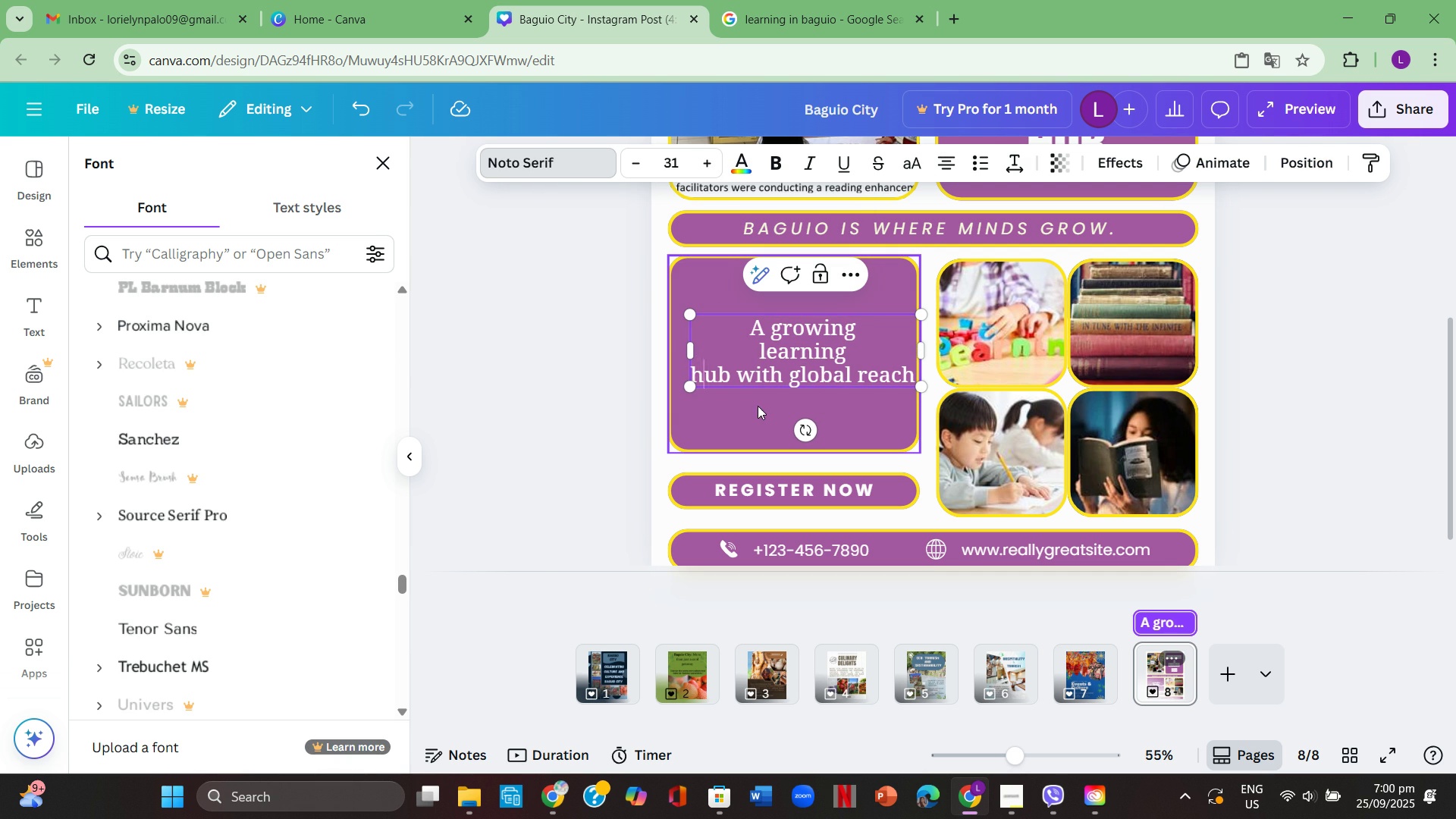 
key(ArrowLeft)
 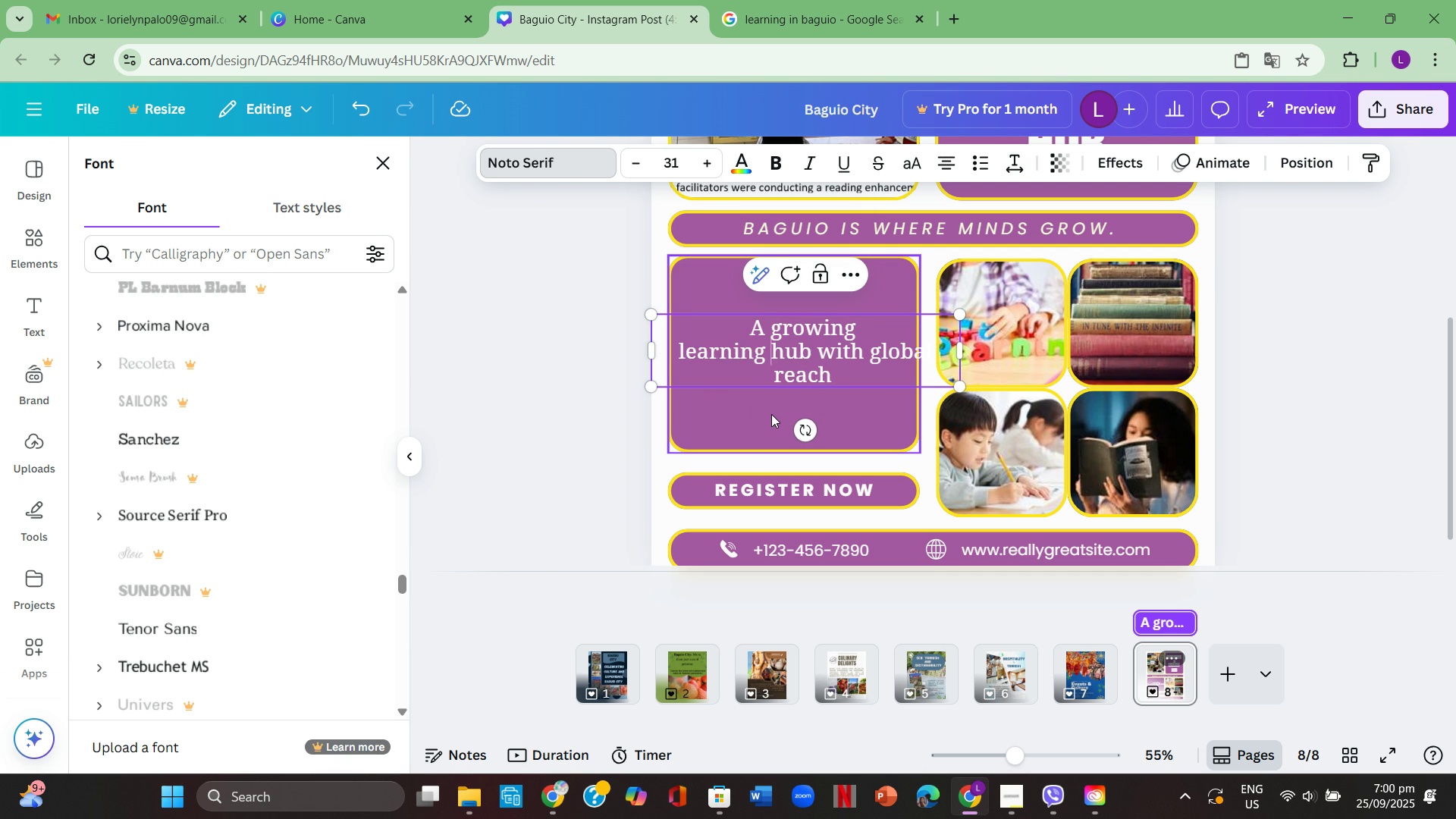 
key(Backspace)